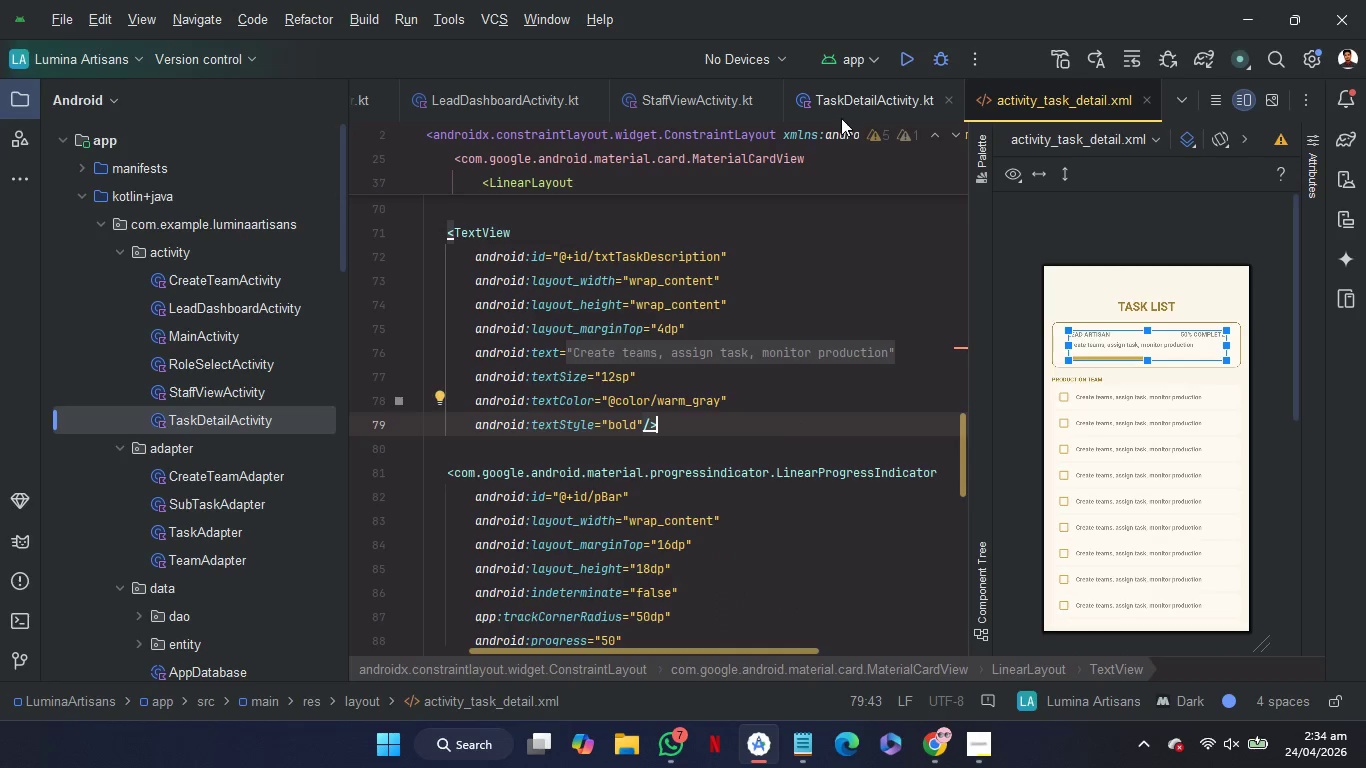 
left_click([851, 106])
 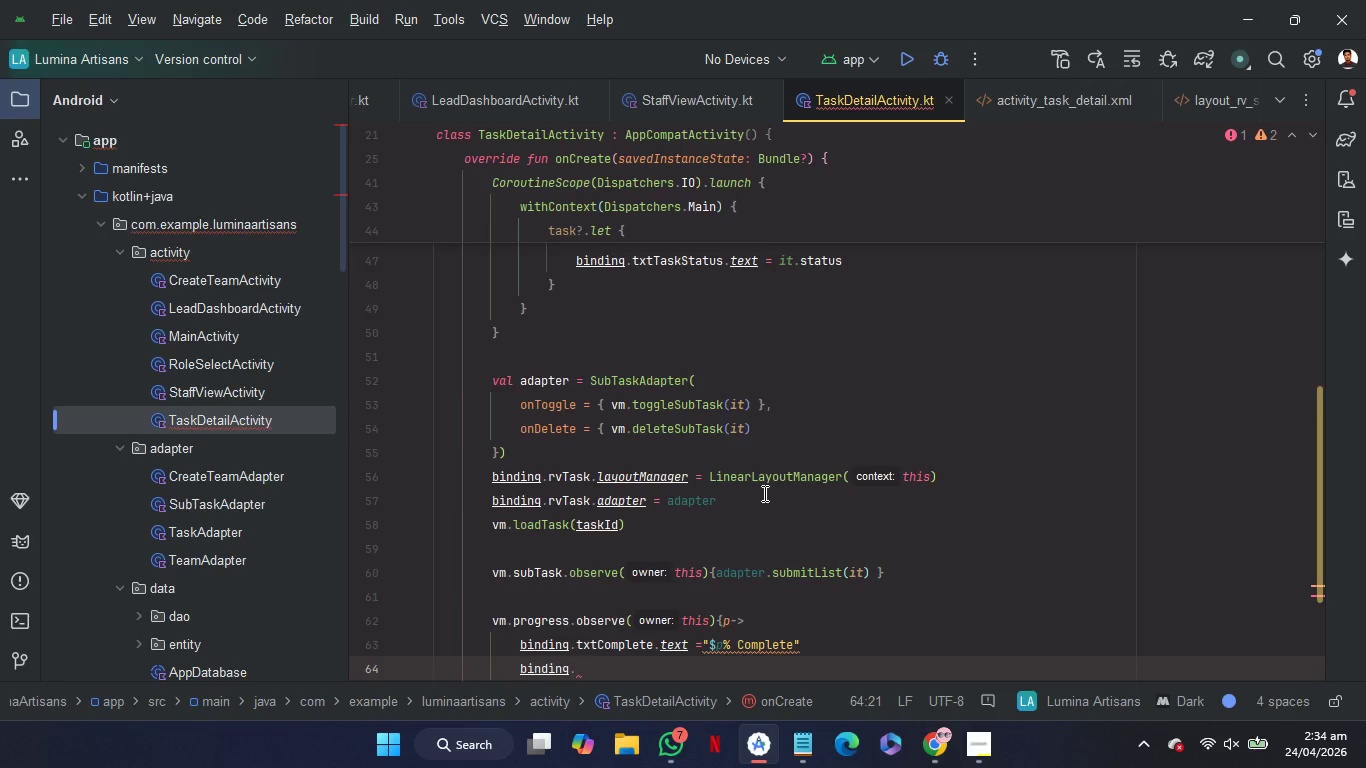 
key(P)
 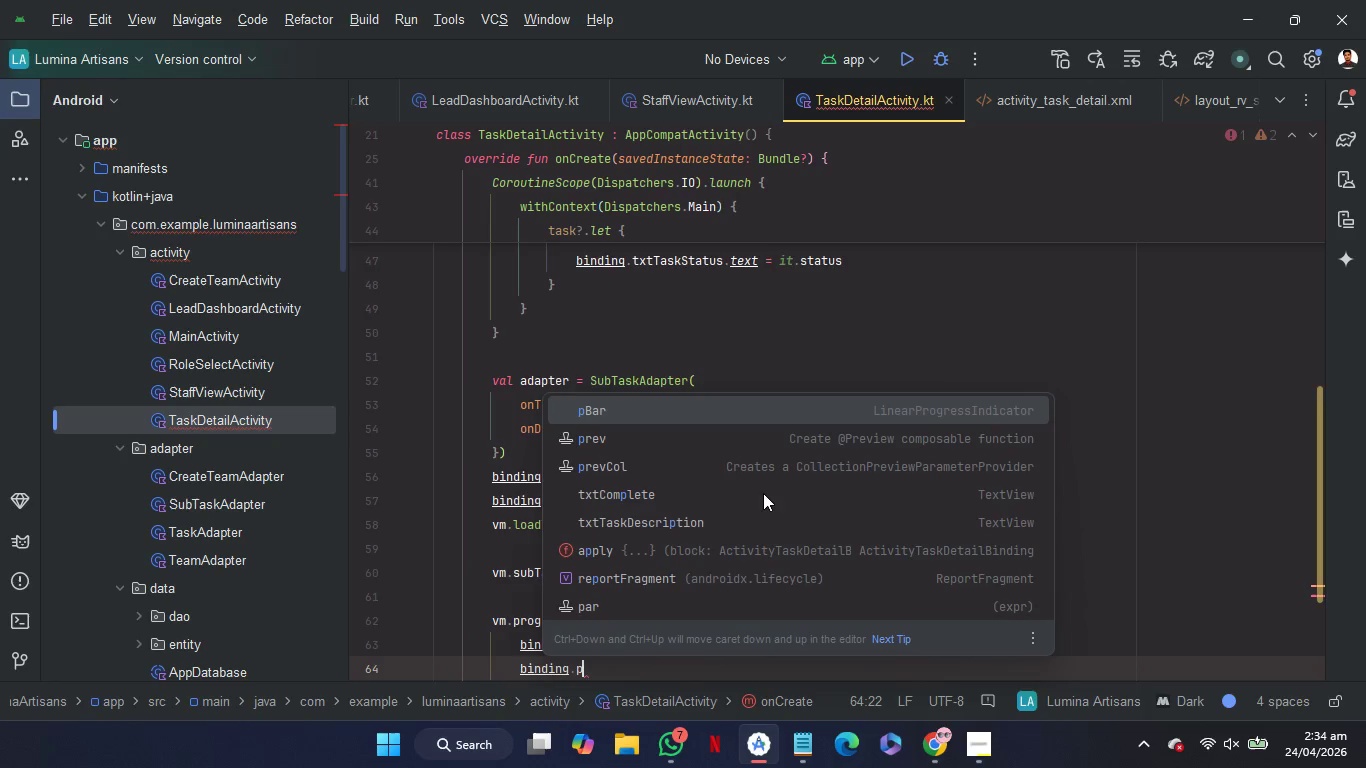 
key(Enter)
 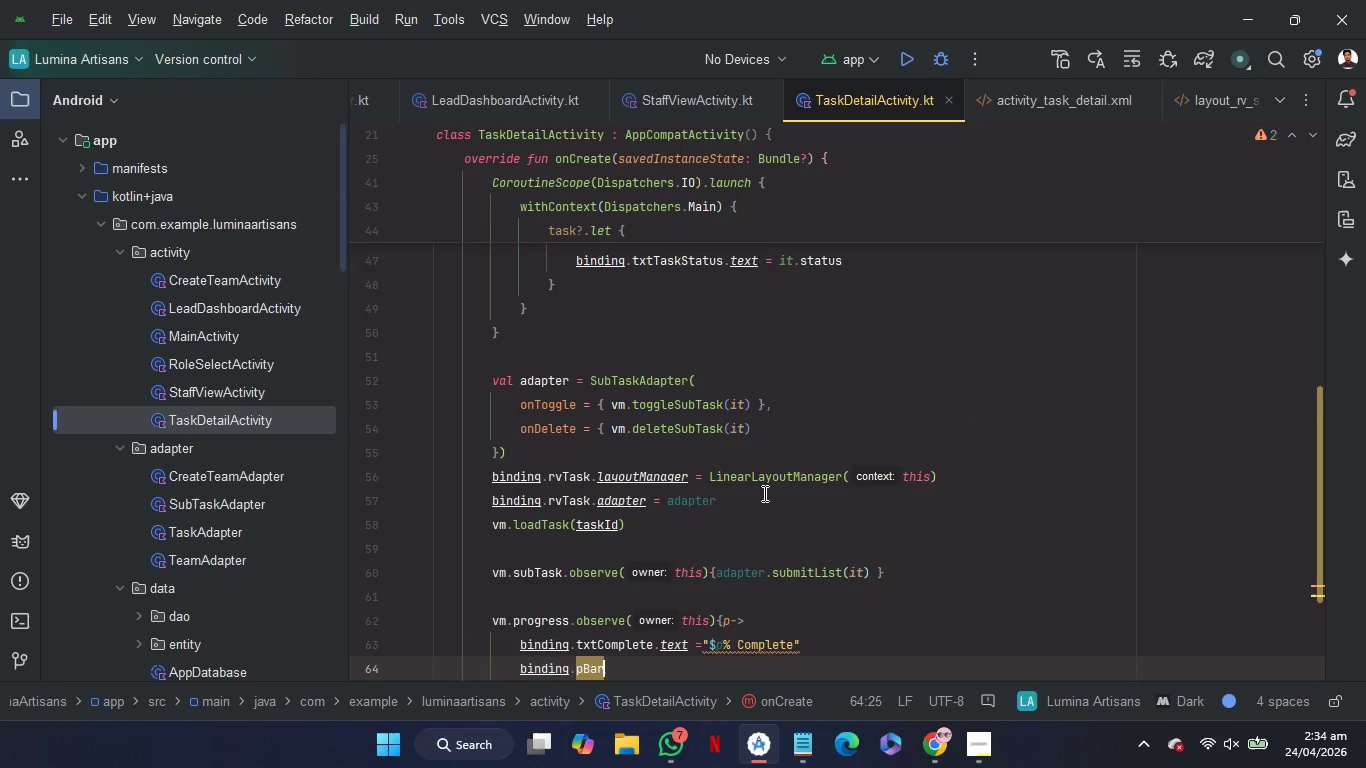 
key(Period)
 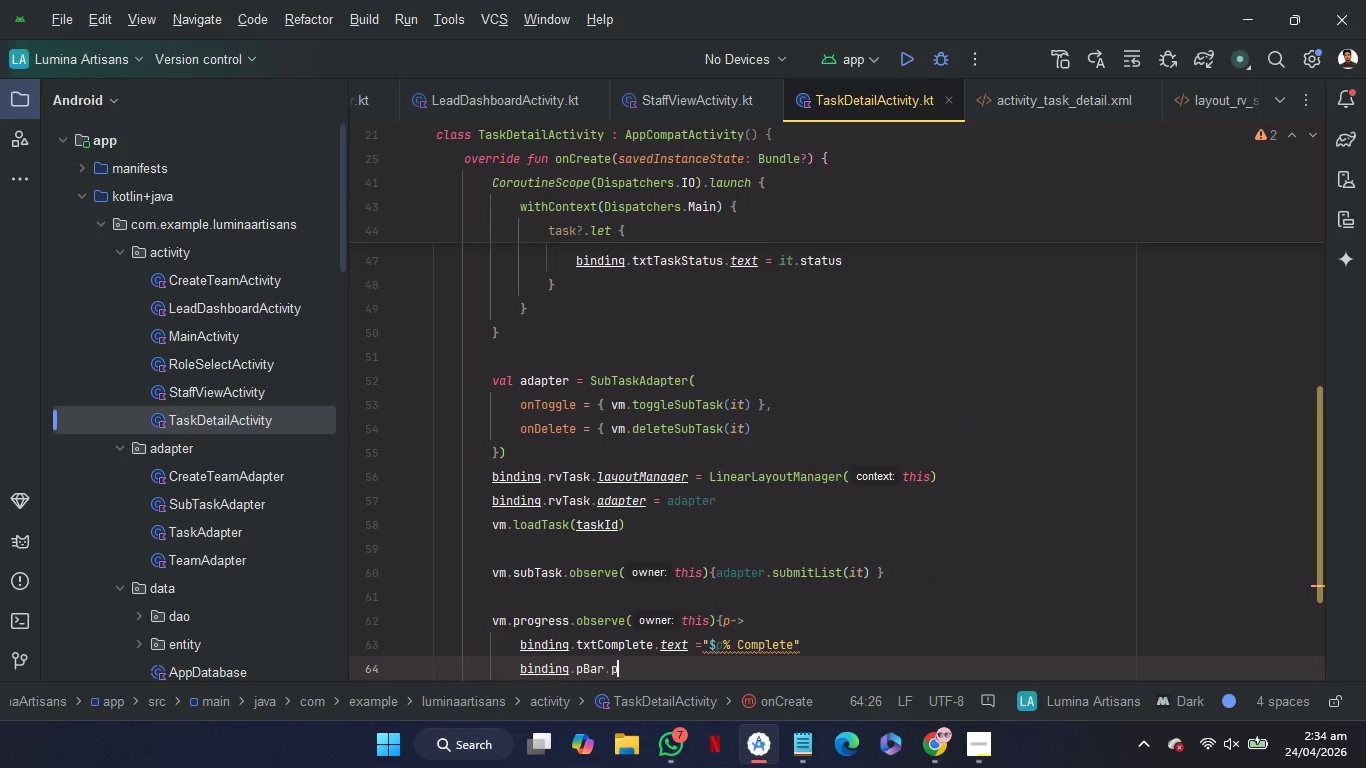 
key(P)
 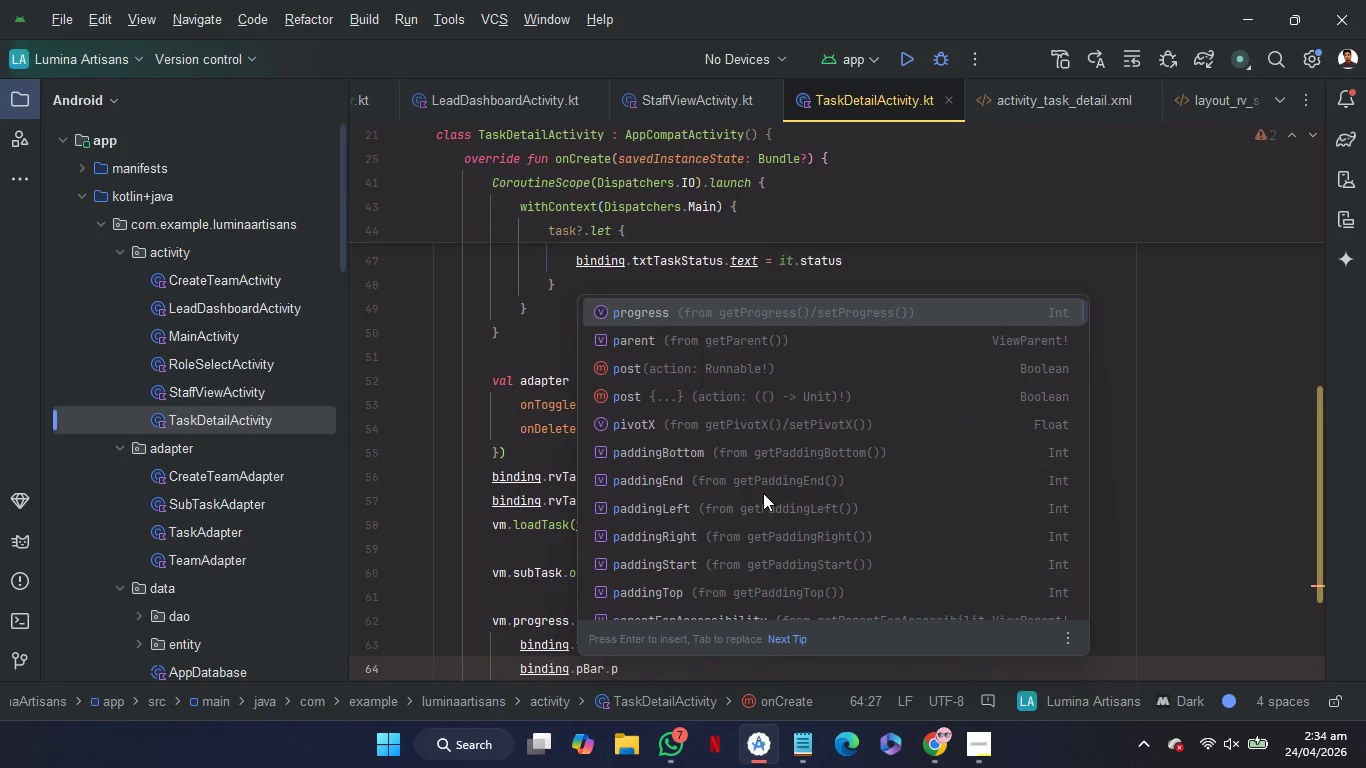 
key(Enter)
 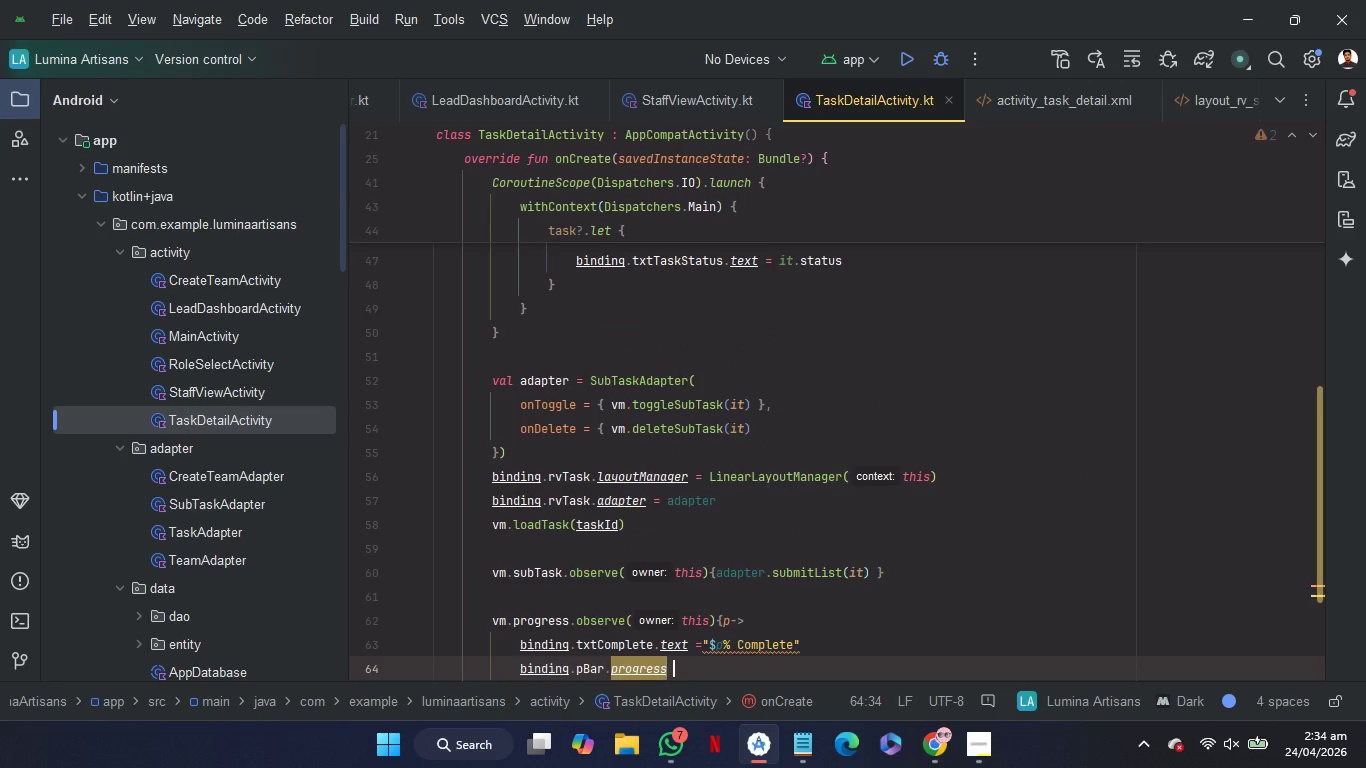 
key(Space)
 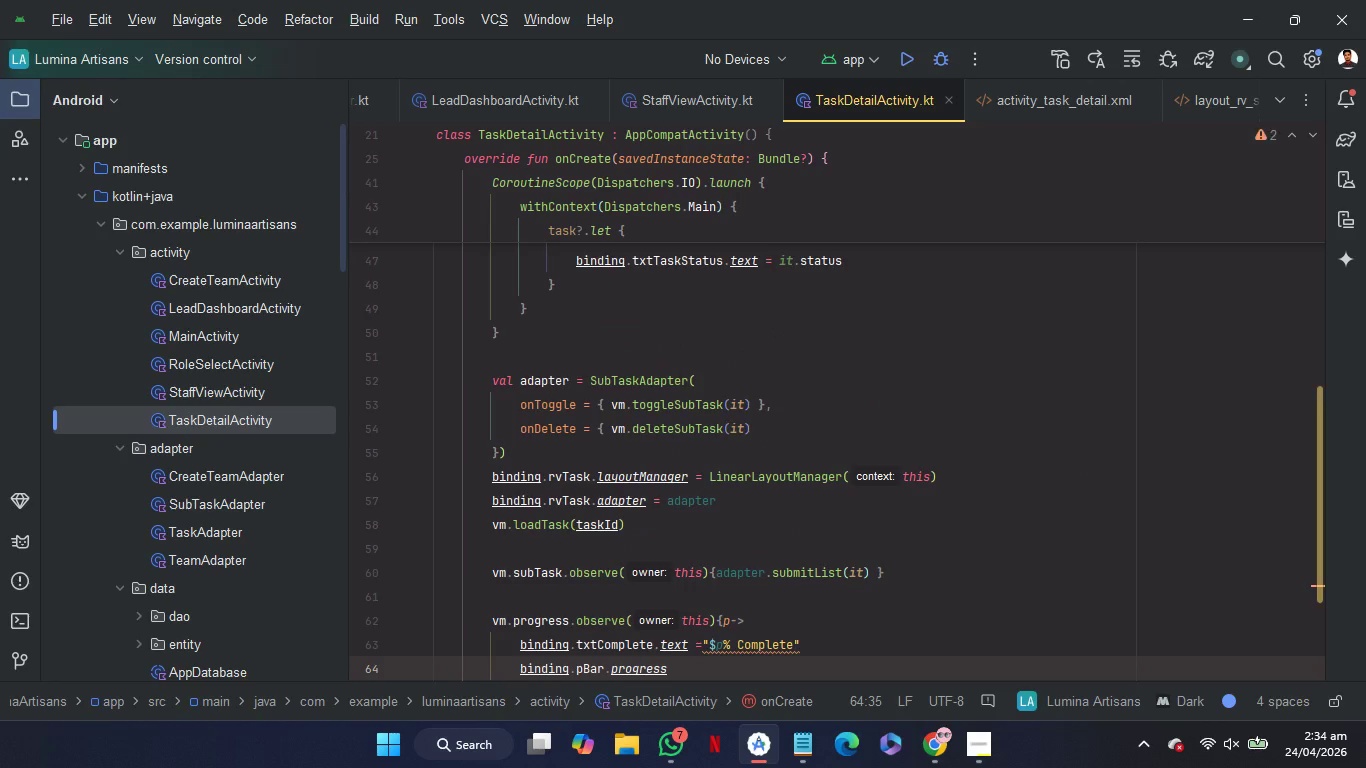 
key(Equal)
 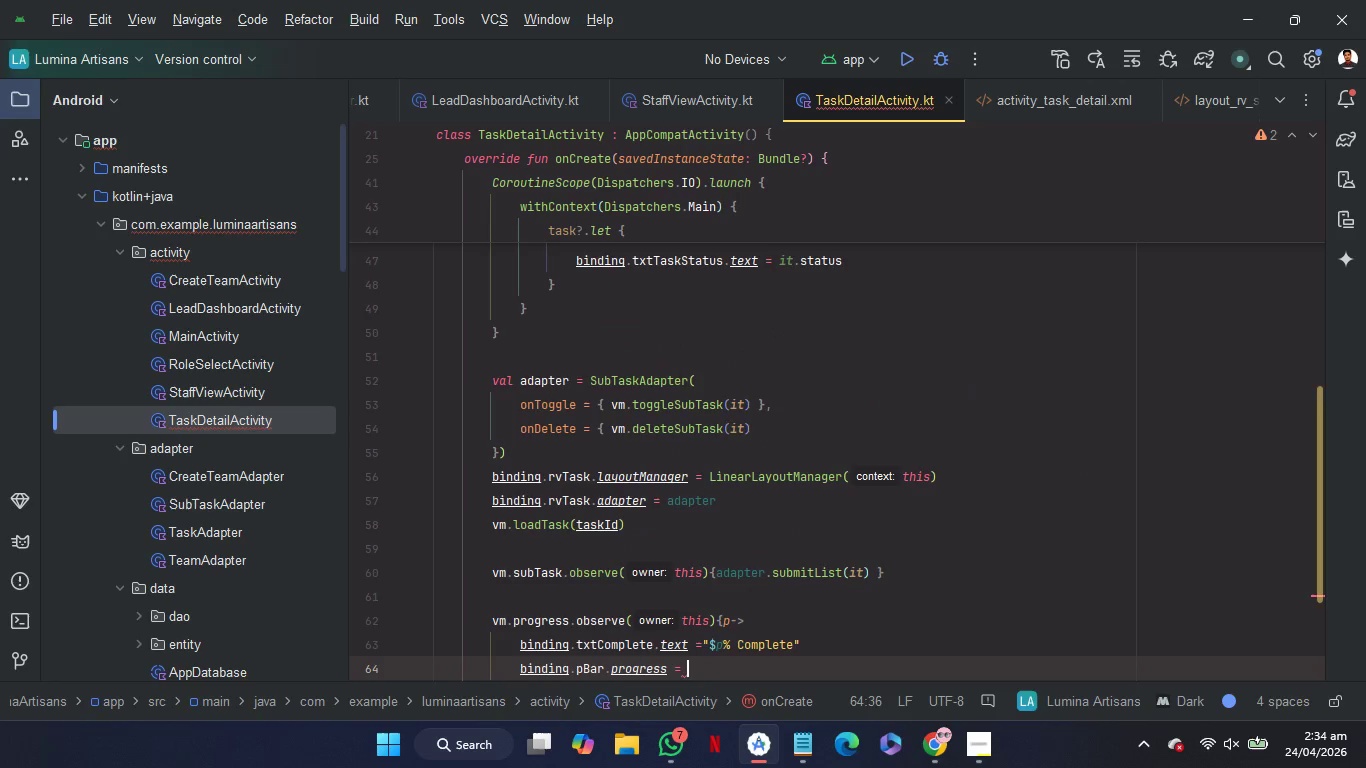 
key(Space)
 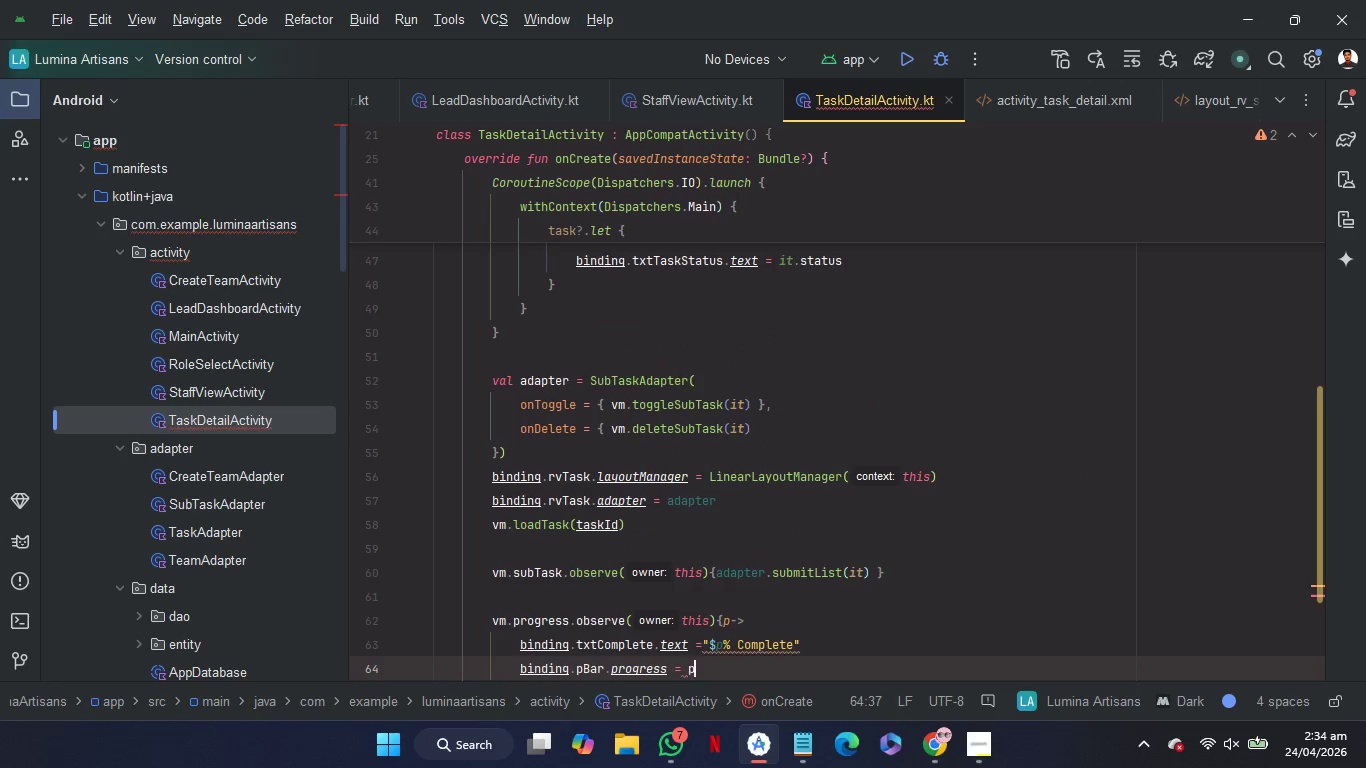 
key(P)
 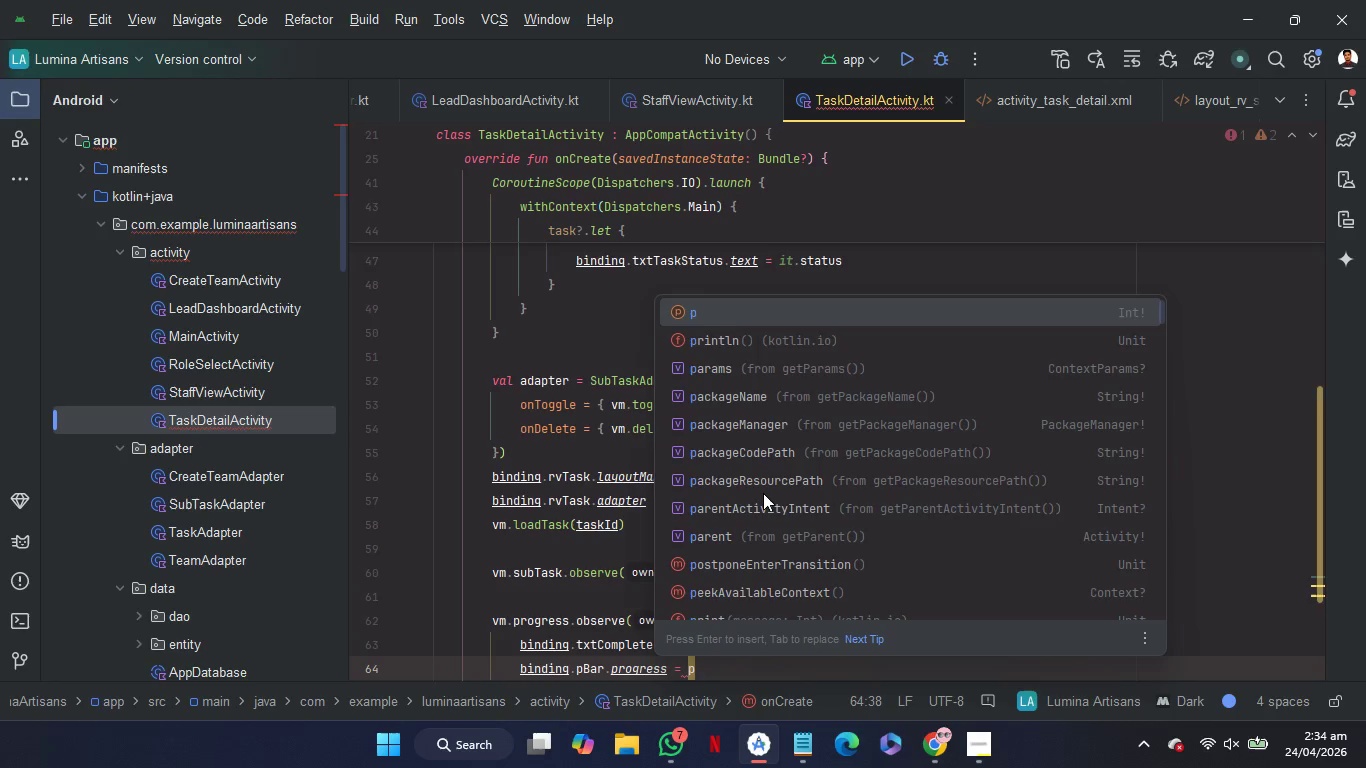 
key(ArrowRight)
 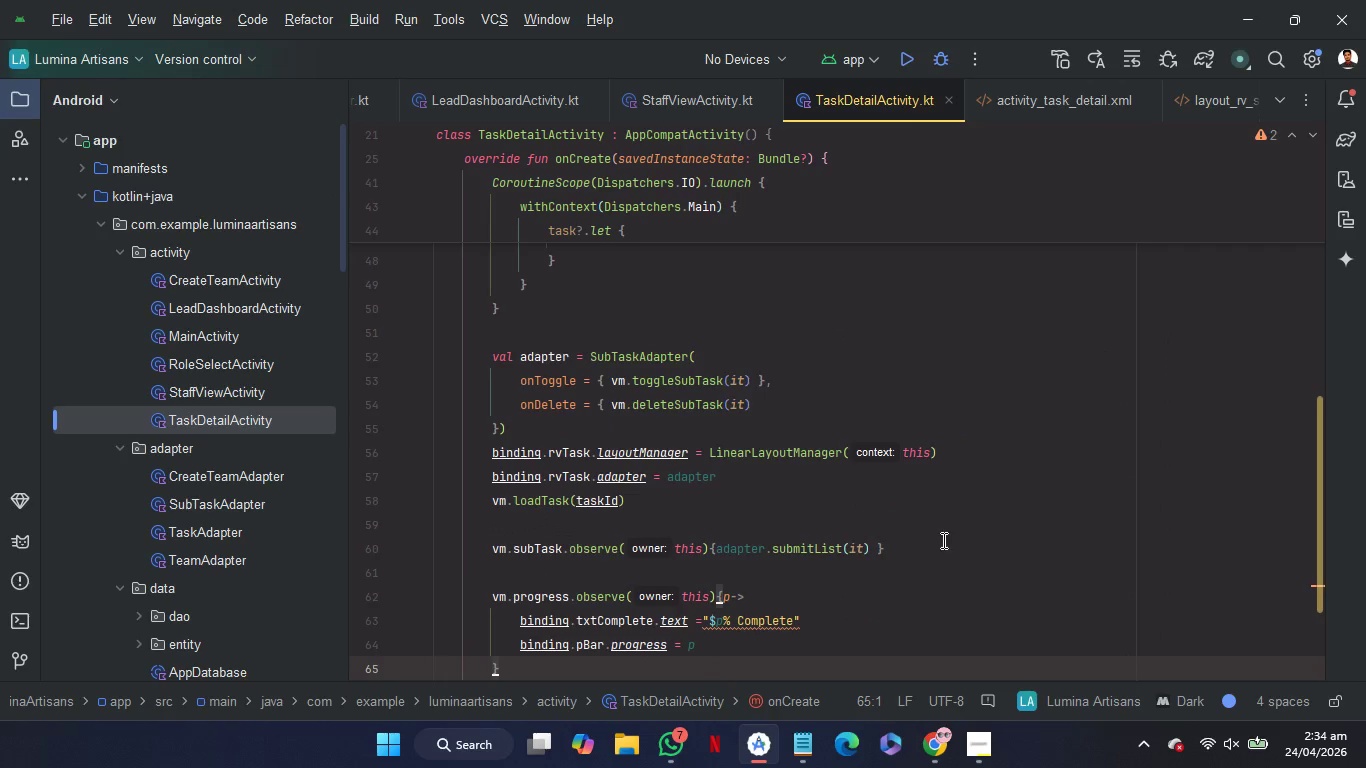 
scroll: coordinate [942, 540], scroll_direction: down, amount: 2.0
 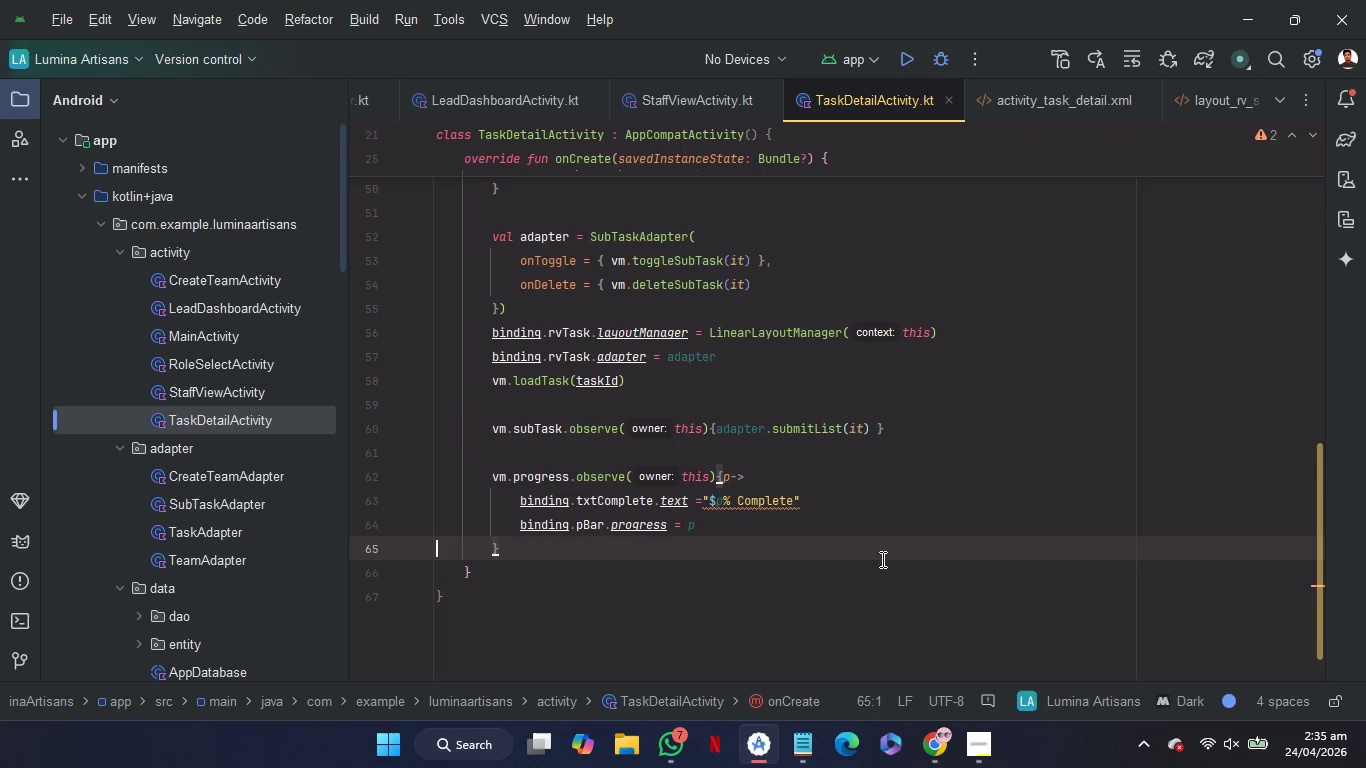 
wait(42.4)
 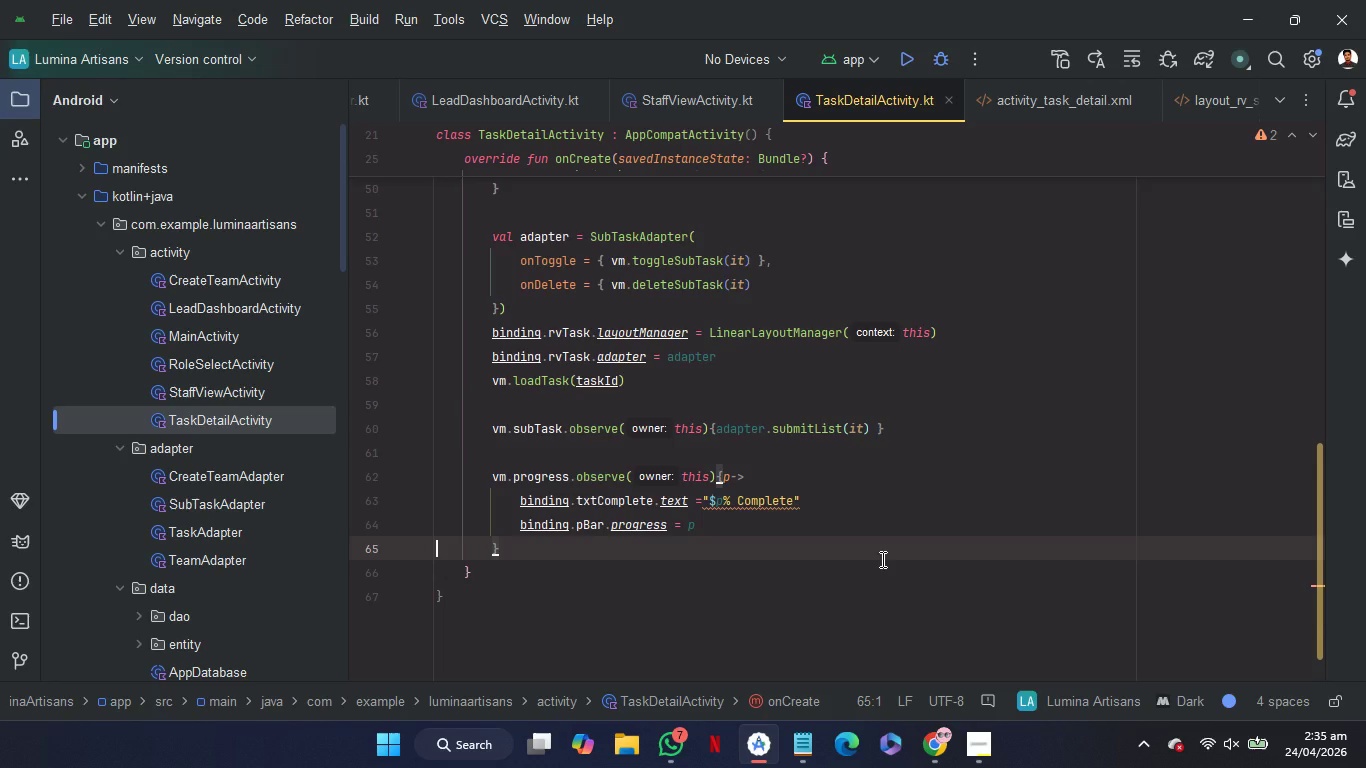 
scroll: coordinate [202, 345], scroll_direction: down, amount: 2.0
 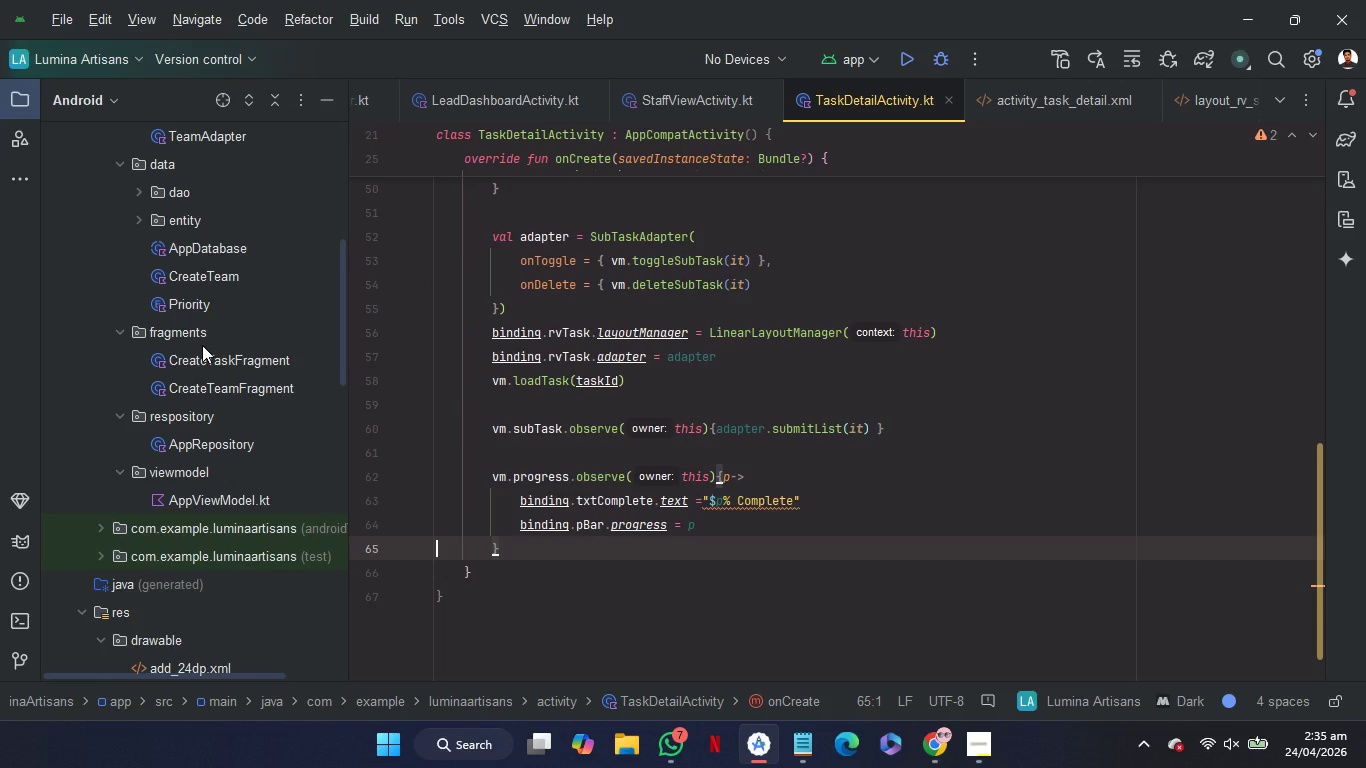 
scroll: coordinate [202, 345], scroll_direction: none, amount: 0.0
 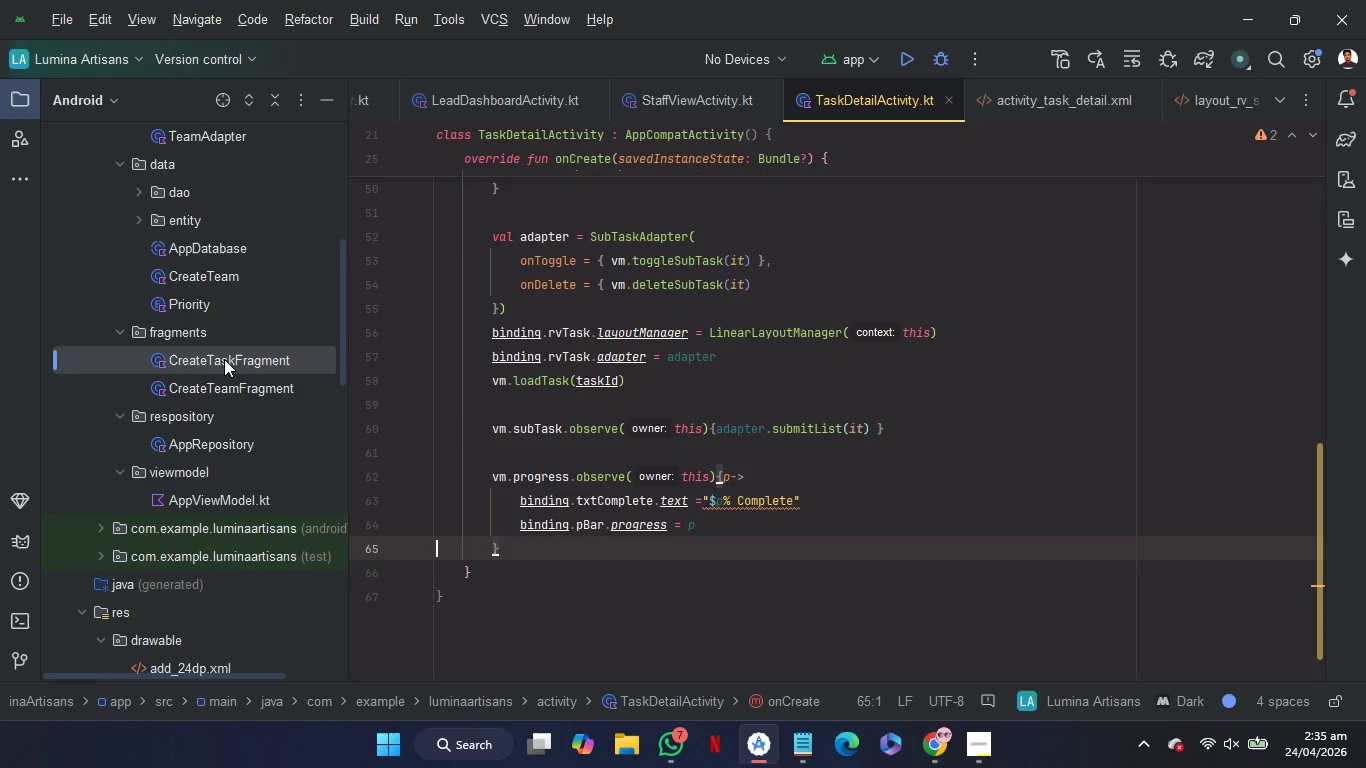 
double_click([224, 359])
 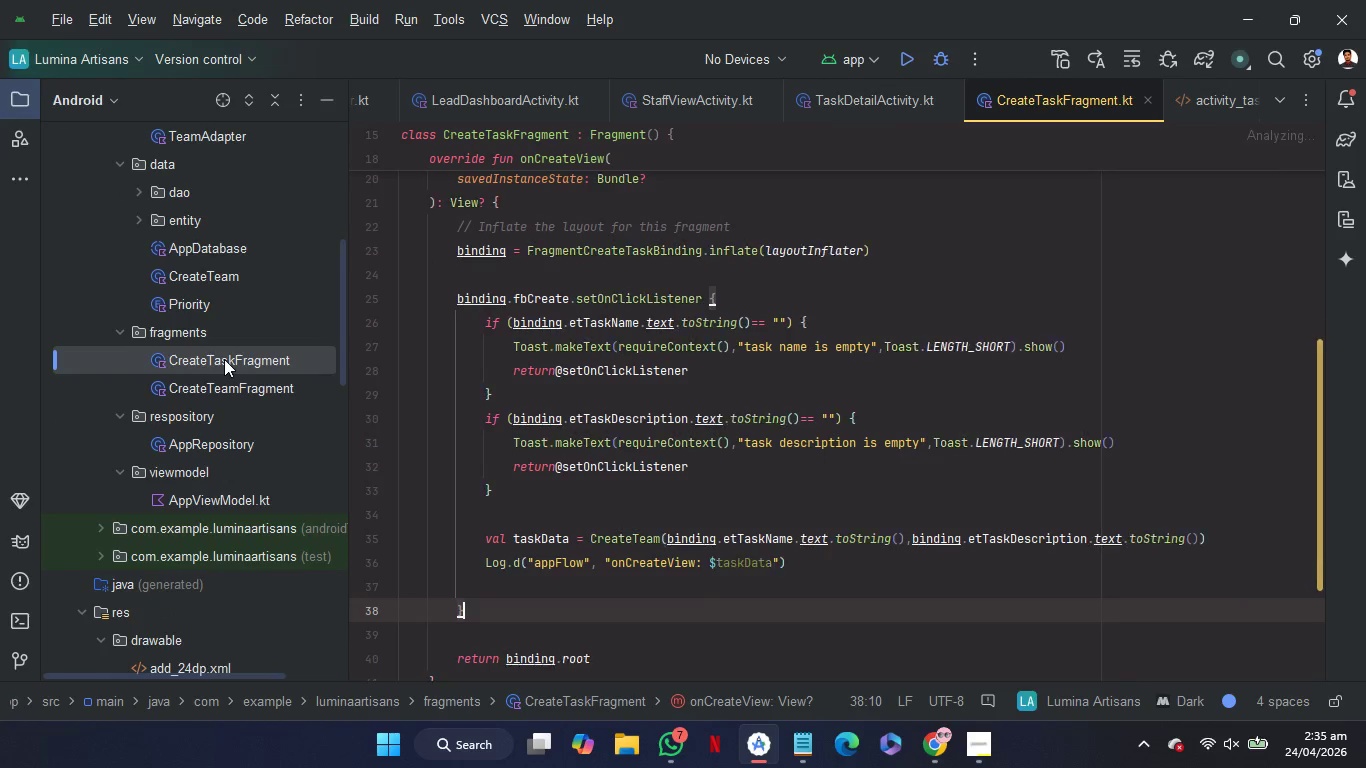 
mouse_move([704, 423])
 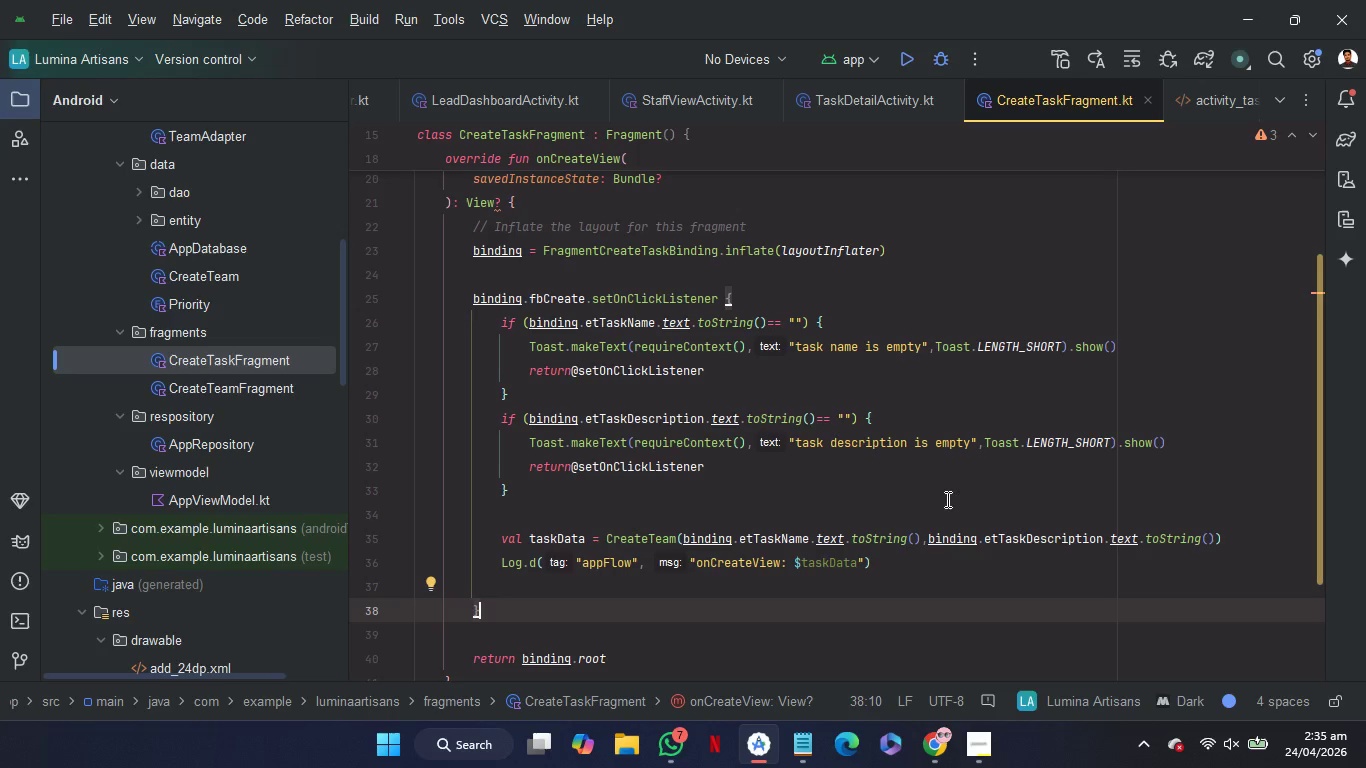 
scroll: coordinate [946, 499], scroll_direction: down, amount: 2.0
 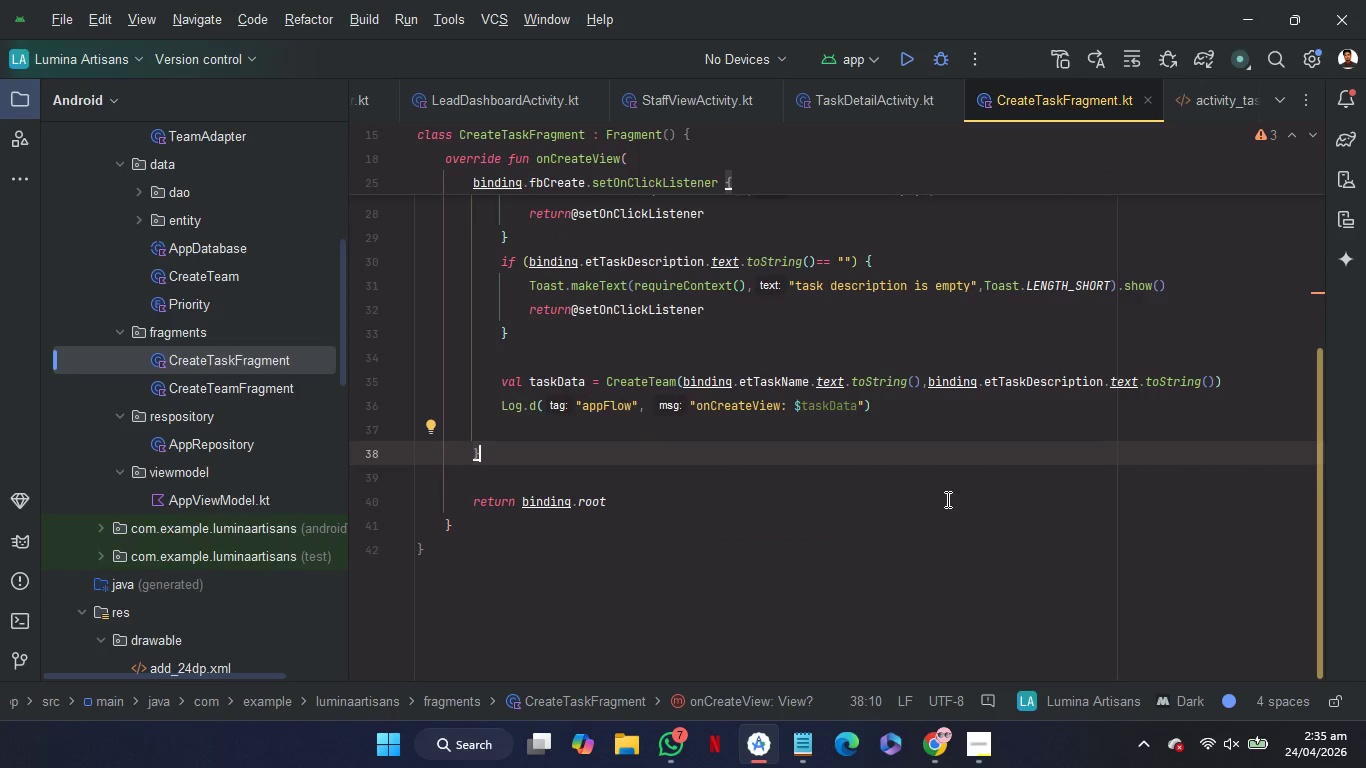 